 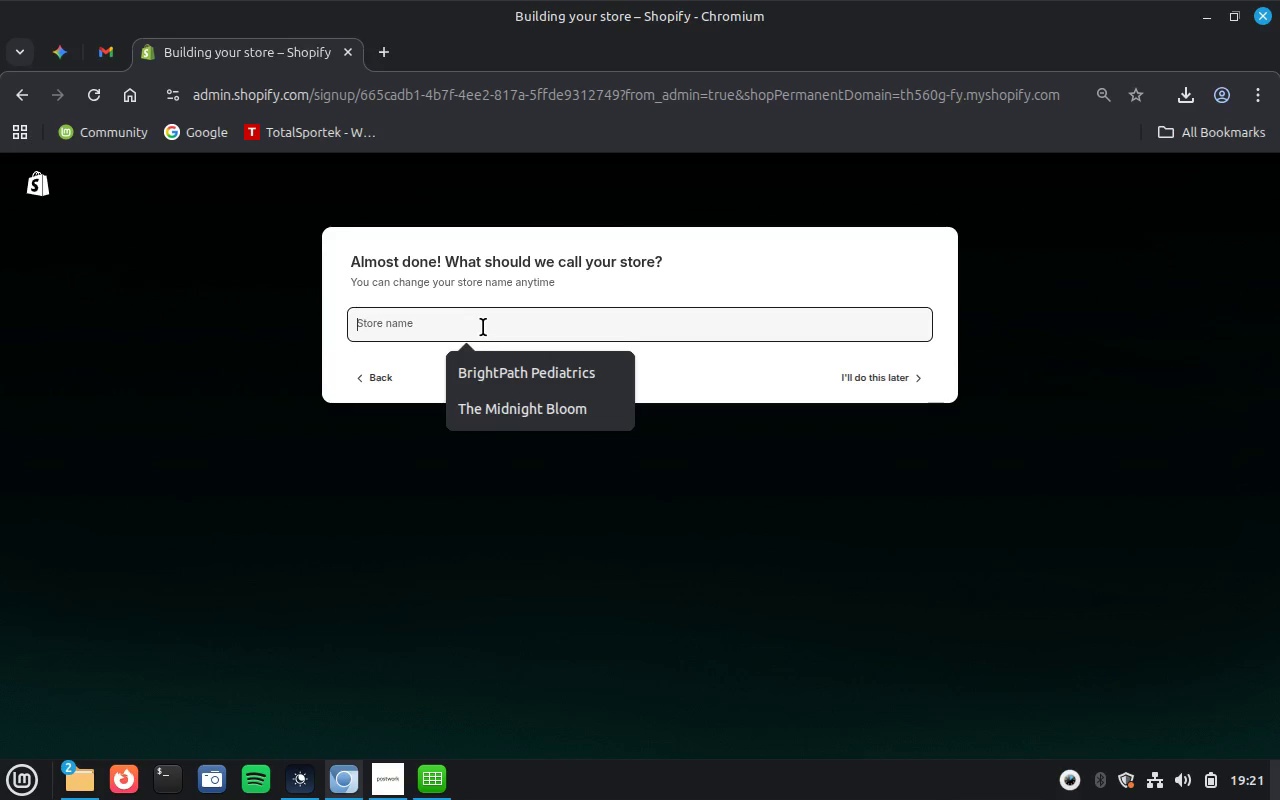 
key(Control+V)
 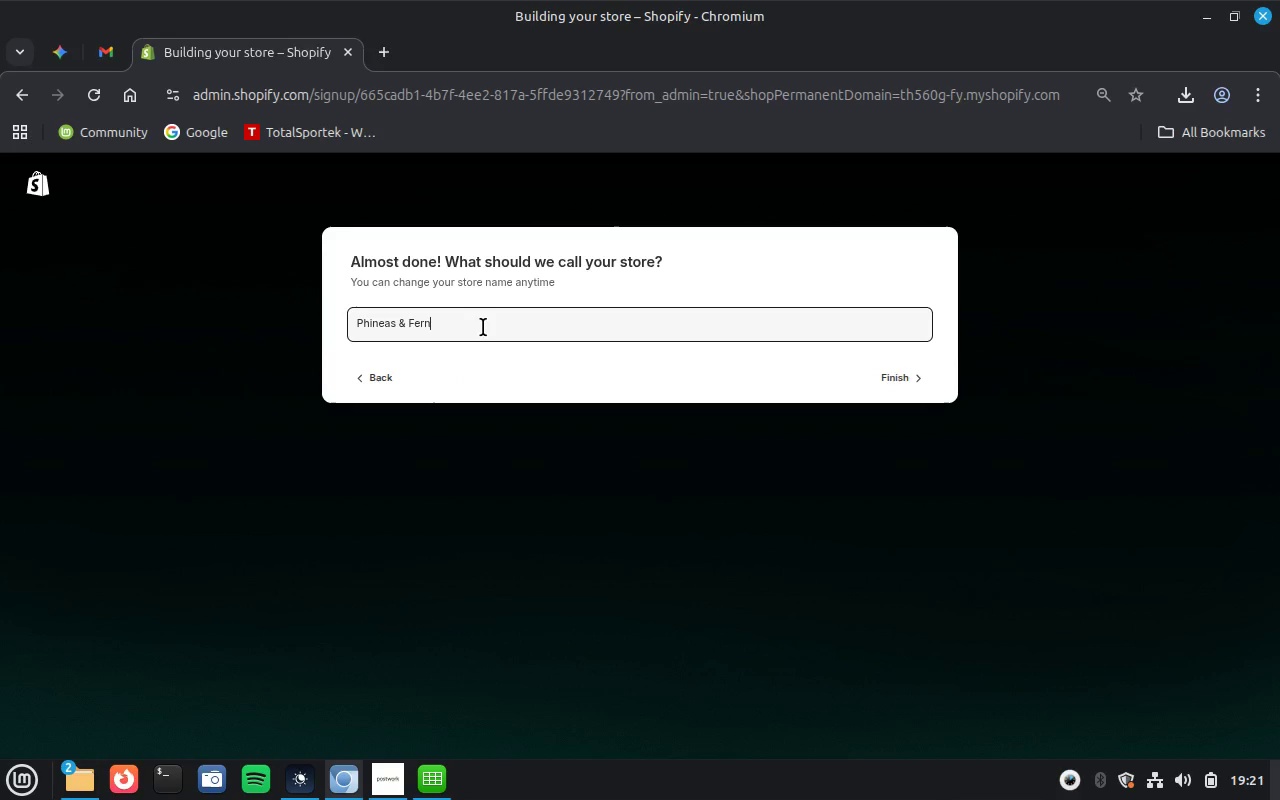 
key(Enter)
 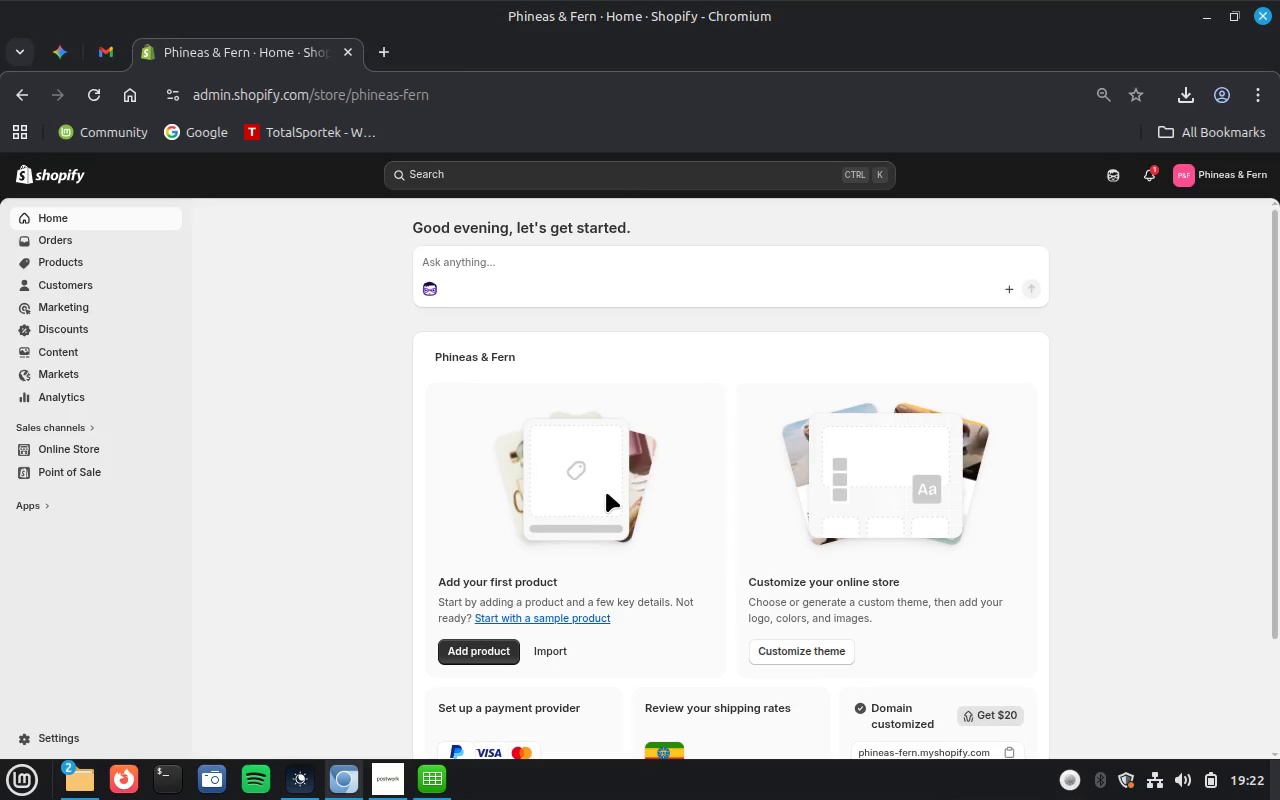 
wait(58.33)
 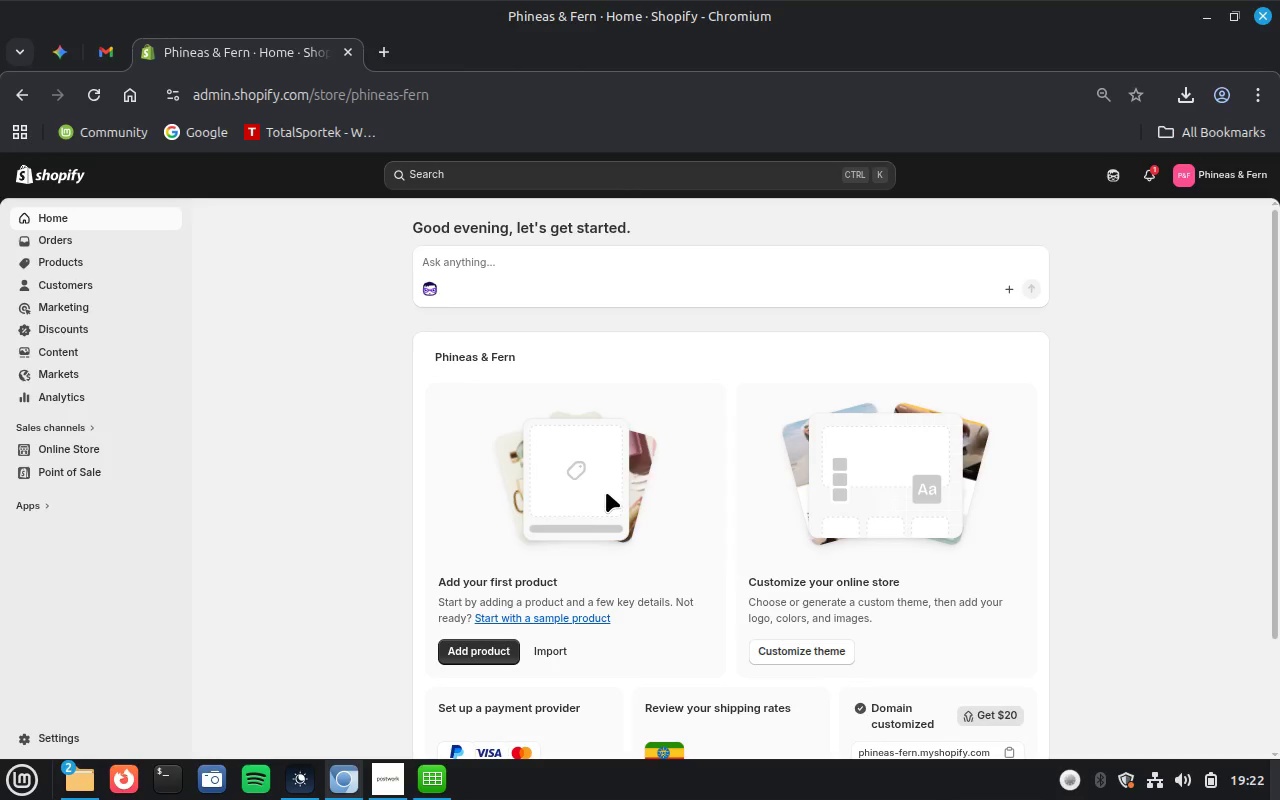 
right_click([790, 649])
 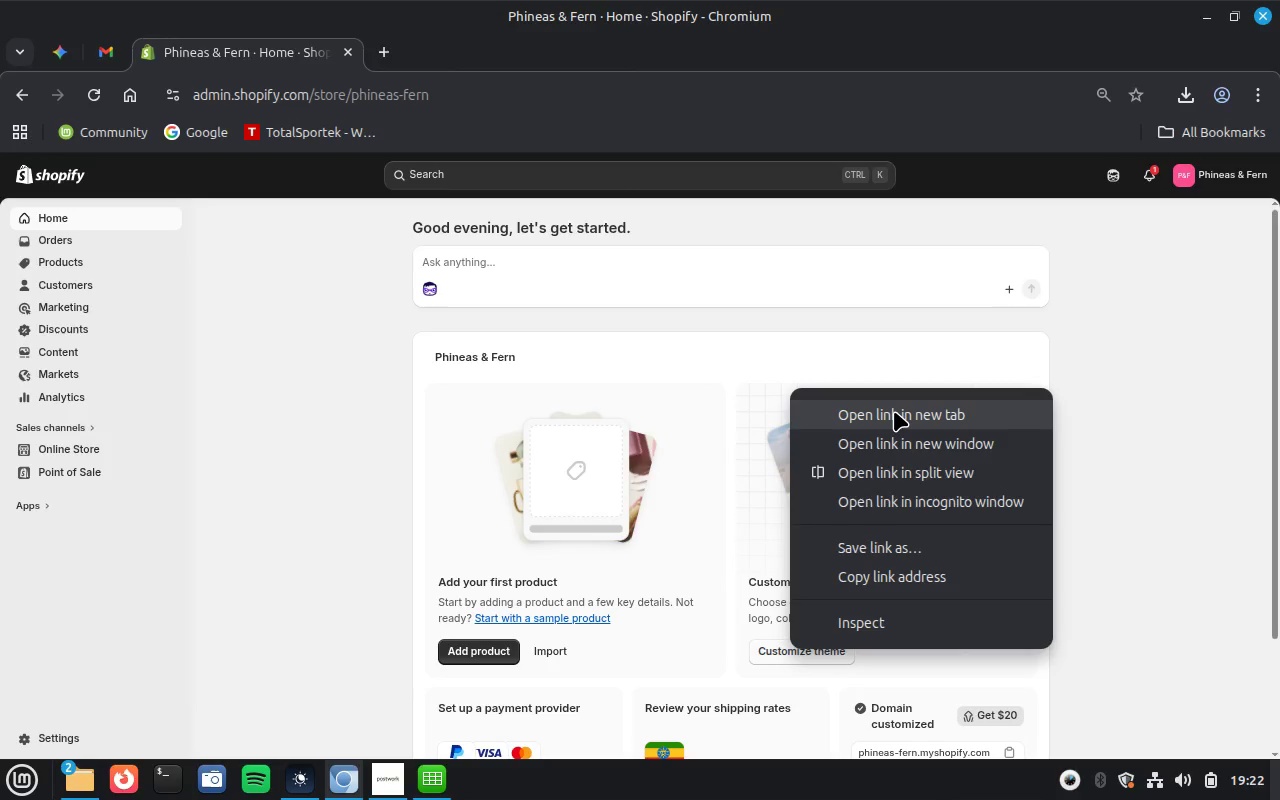 
left_click([894, 411])
 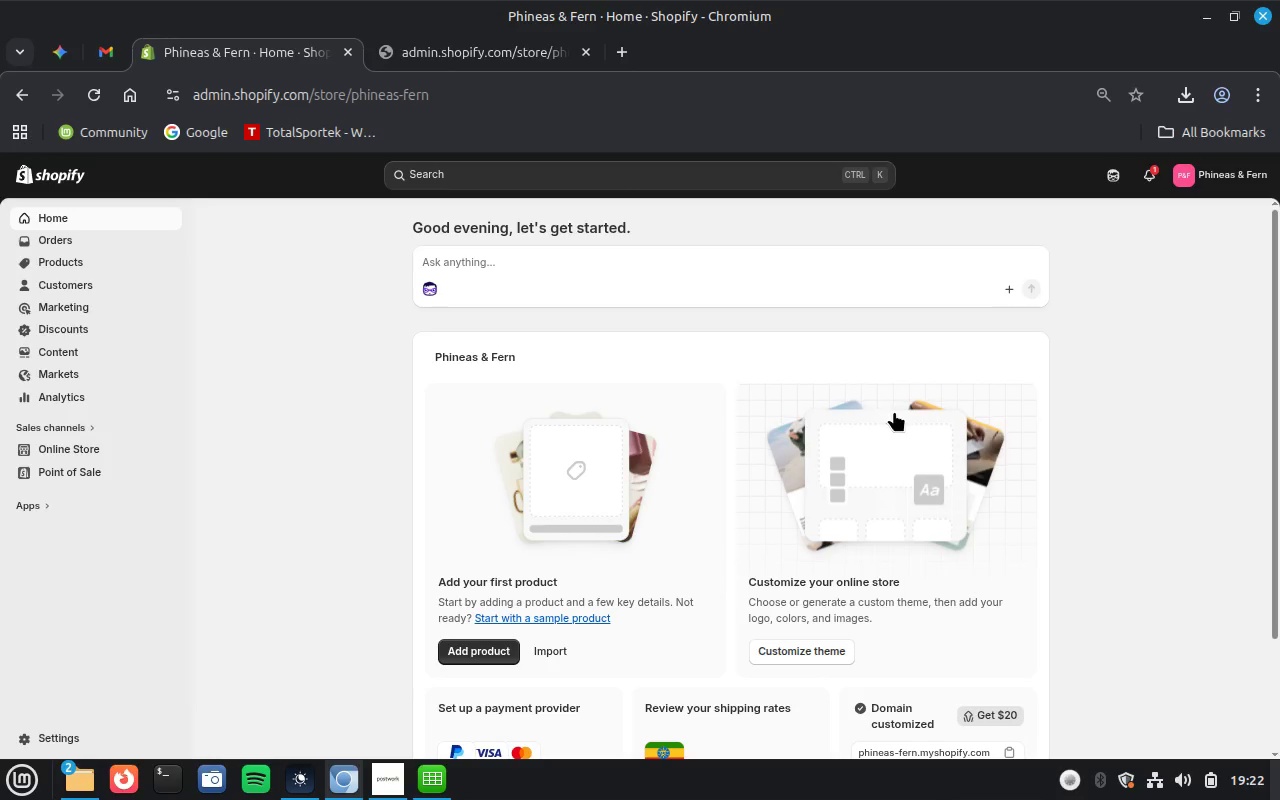 
wait(24.04)
 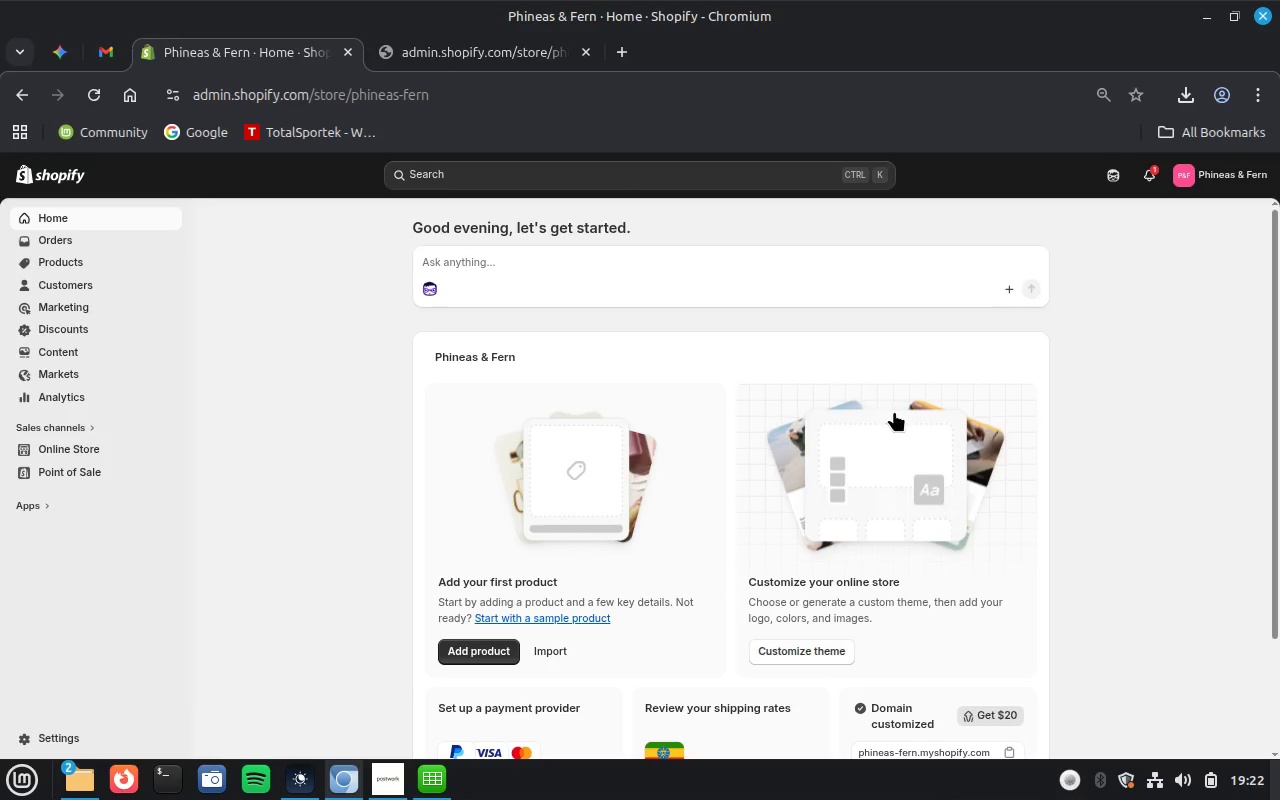 
left_click([451, 51])
 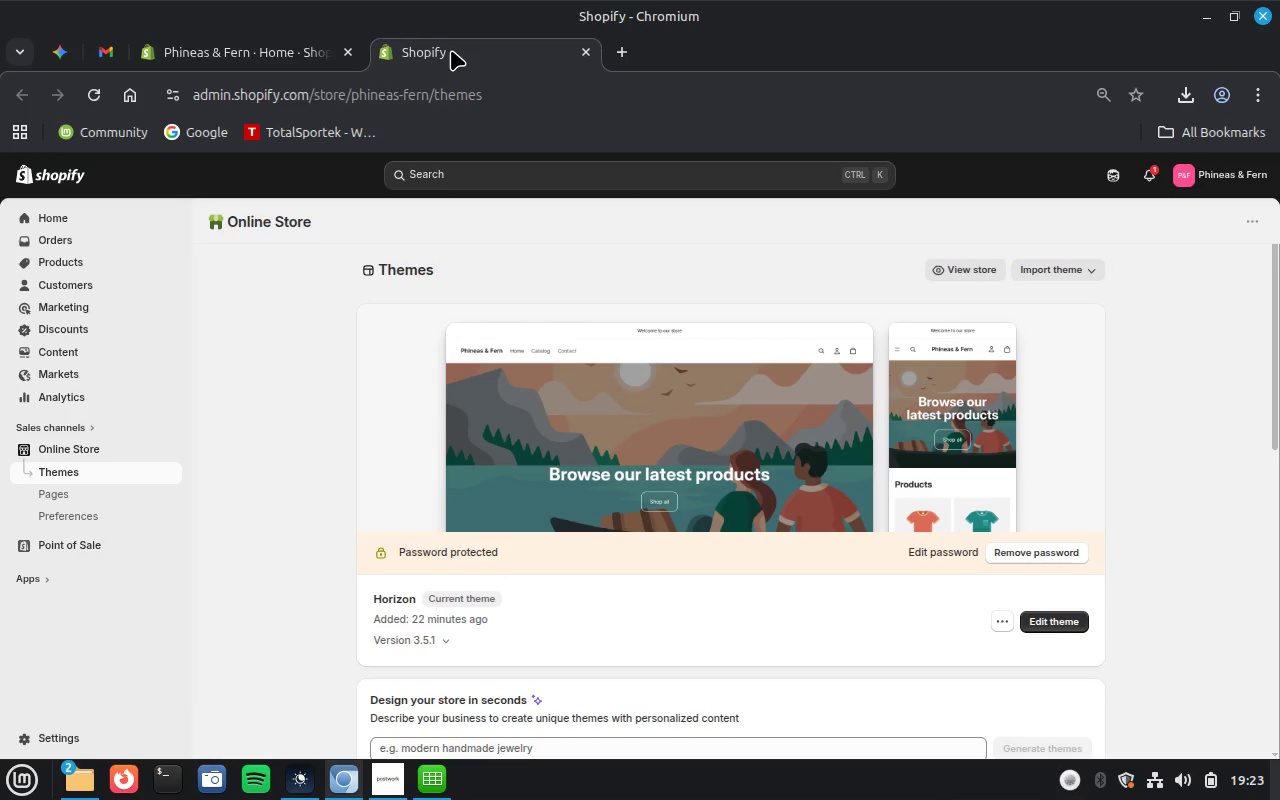 
wait(44.4)
 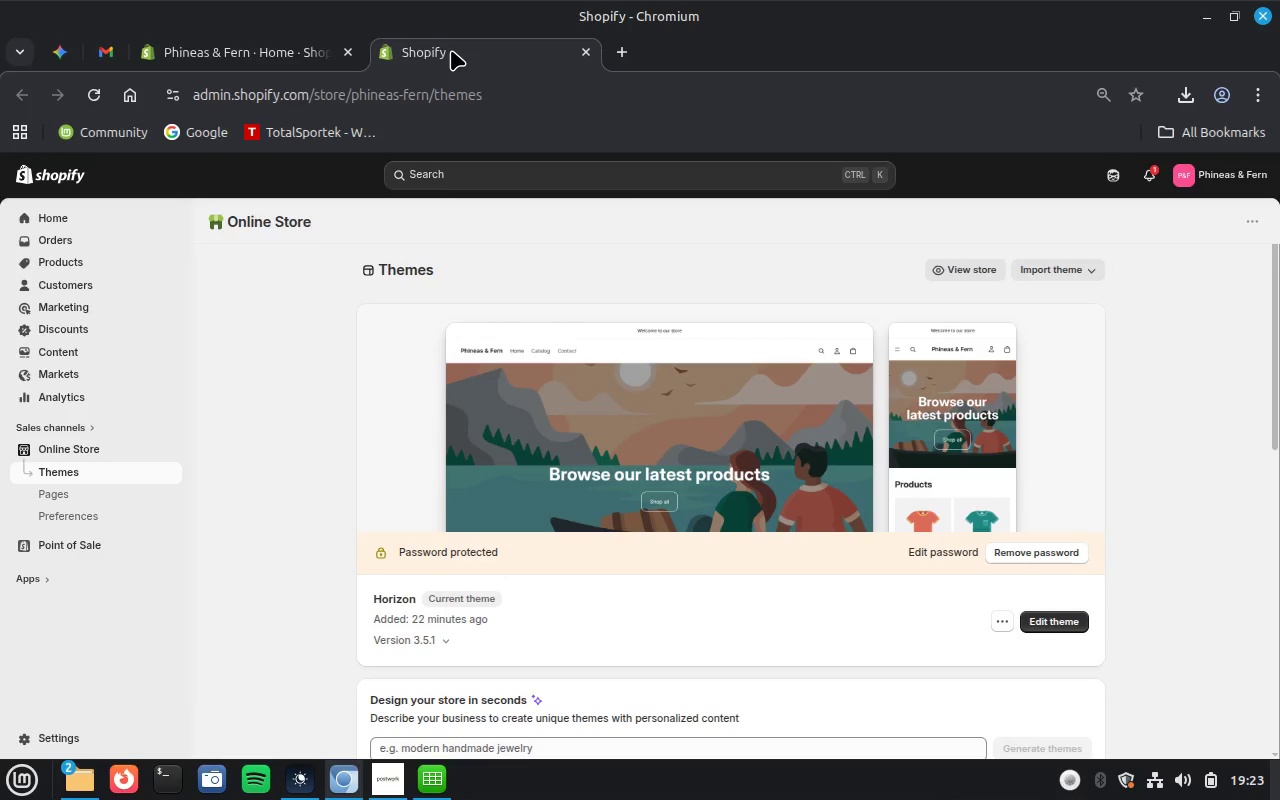 
left_click([383, 774])